 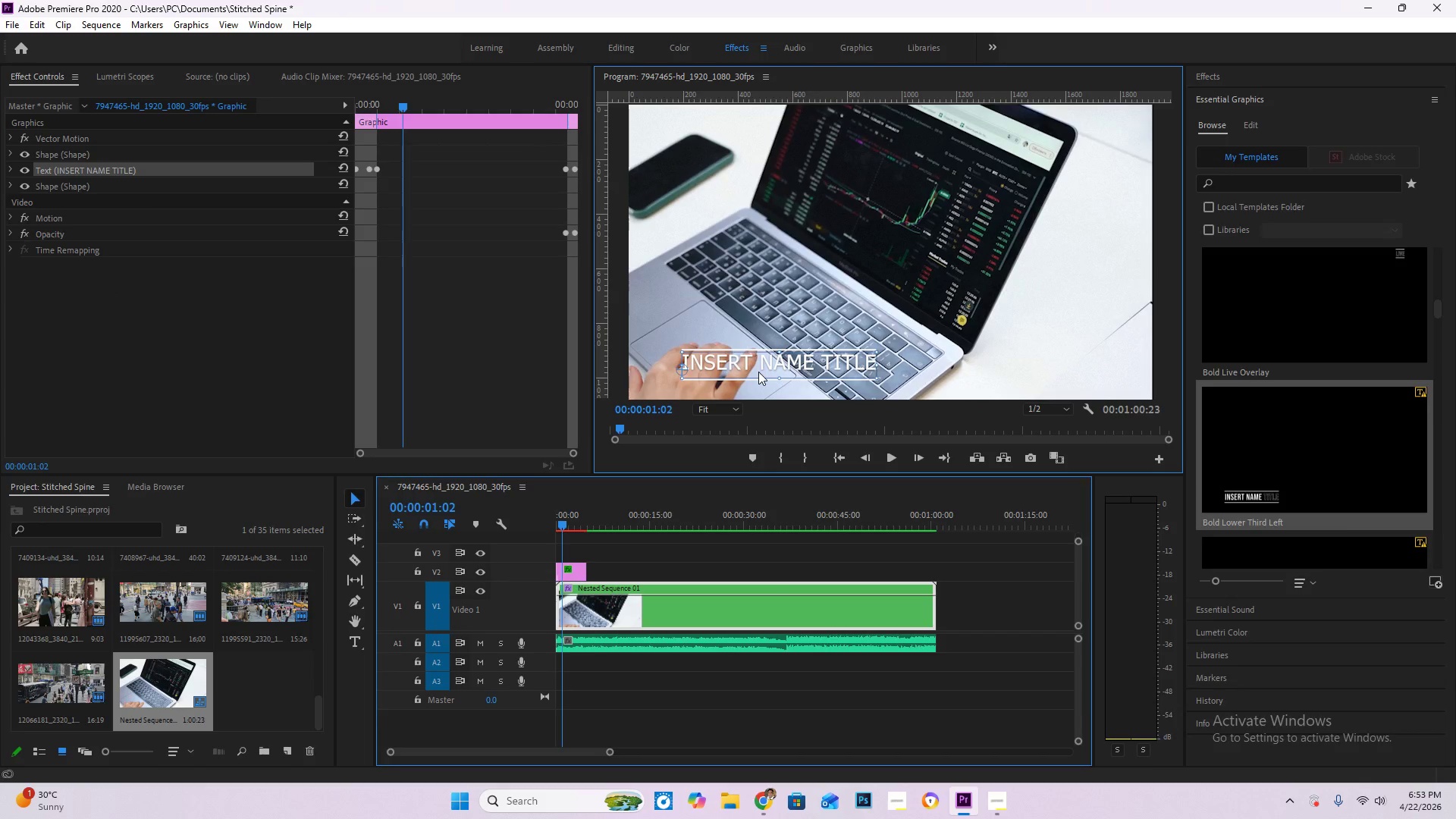 
key(T)
 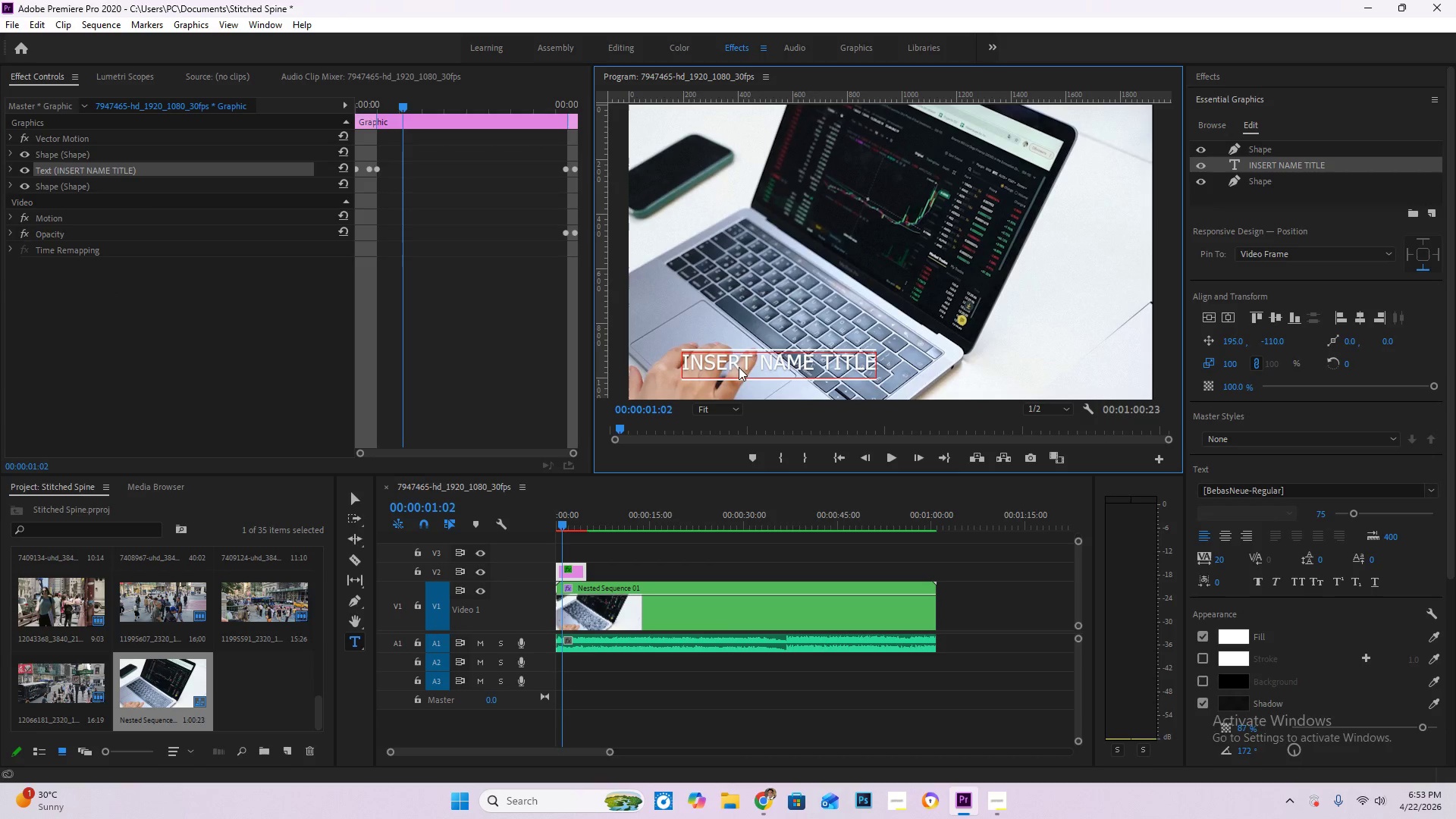 
left_click([739, 367])
 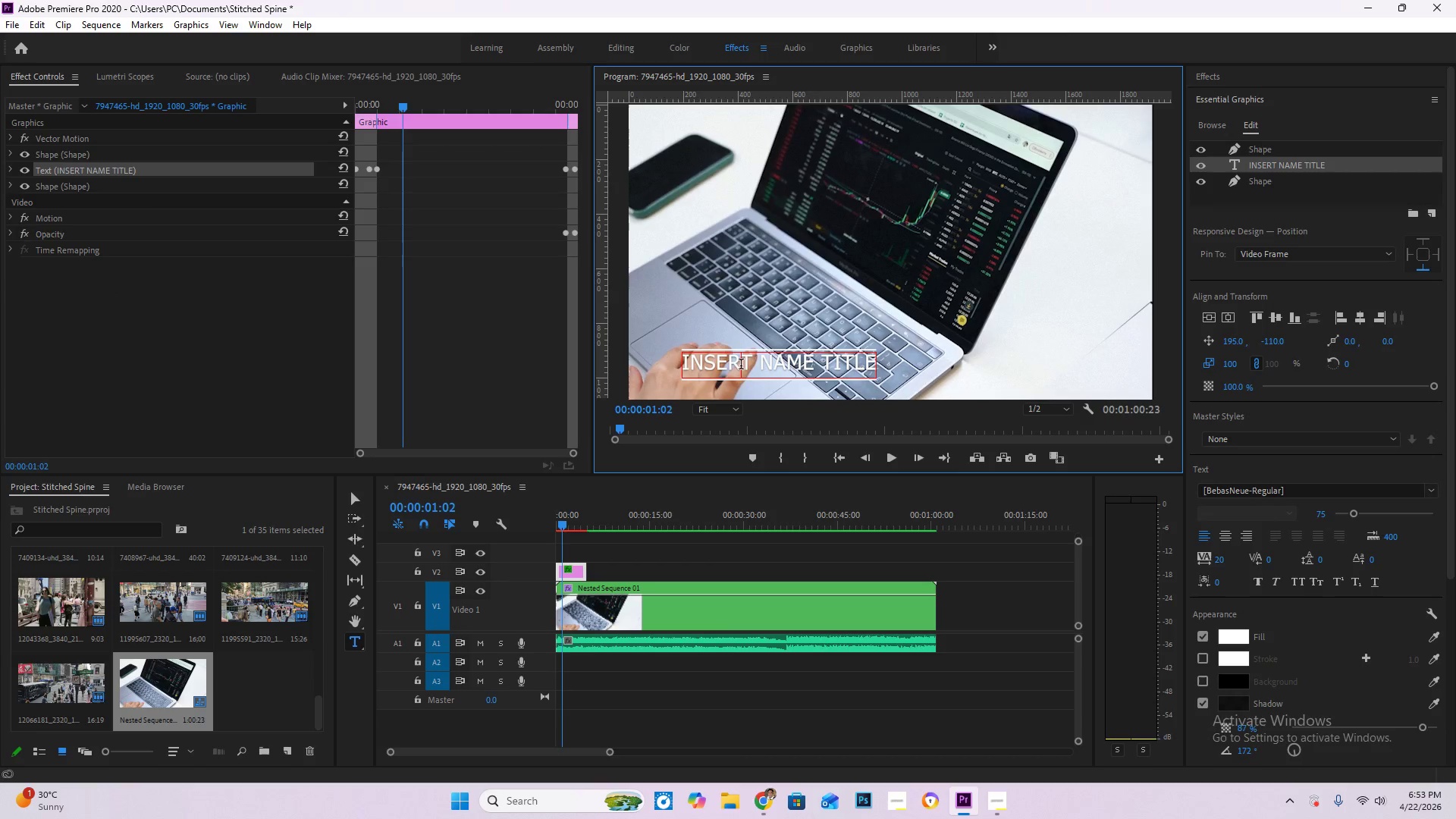 
key(Control+ControlLeft)
 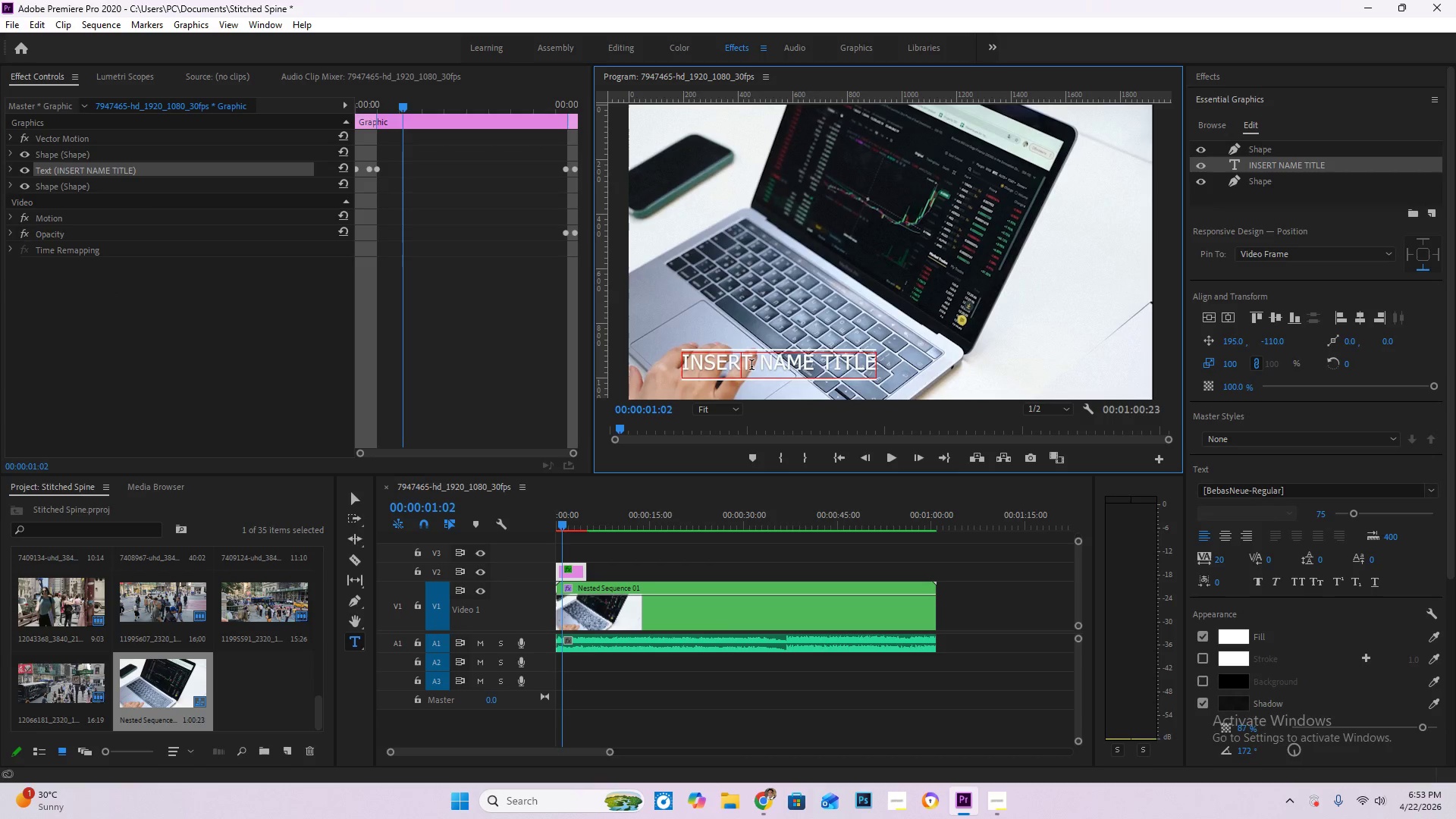 
key(Control+A)
 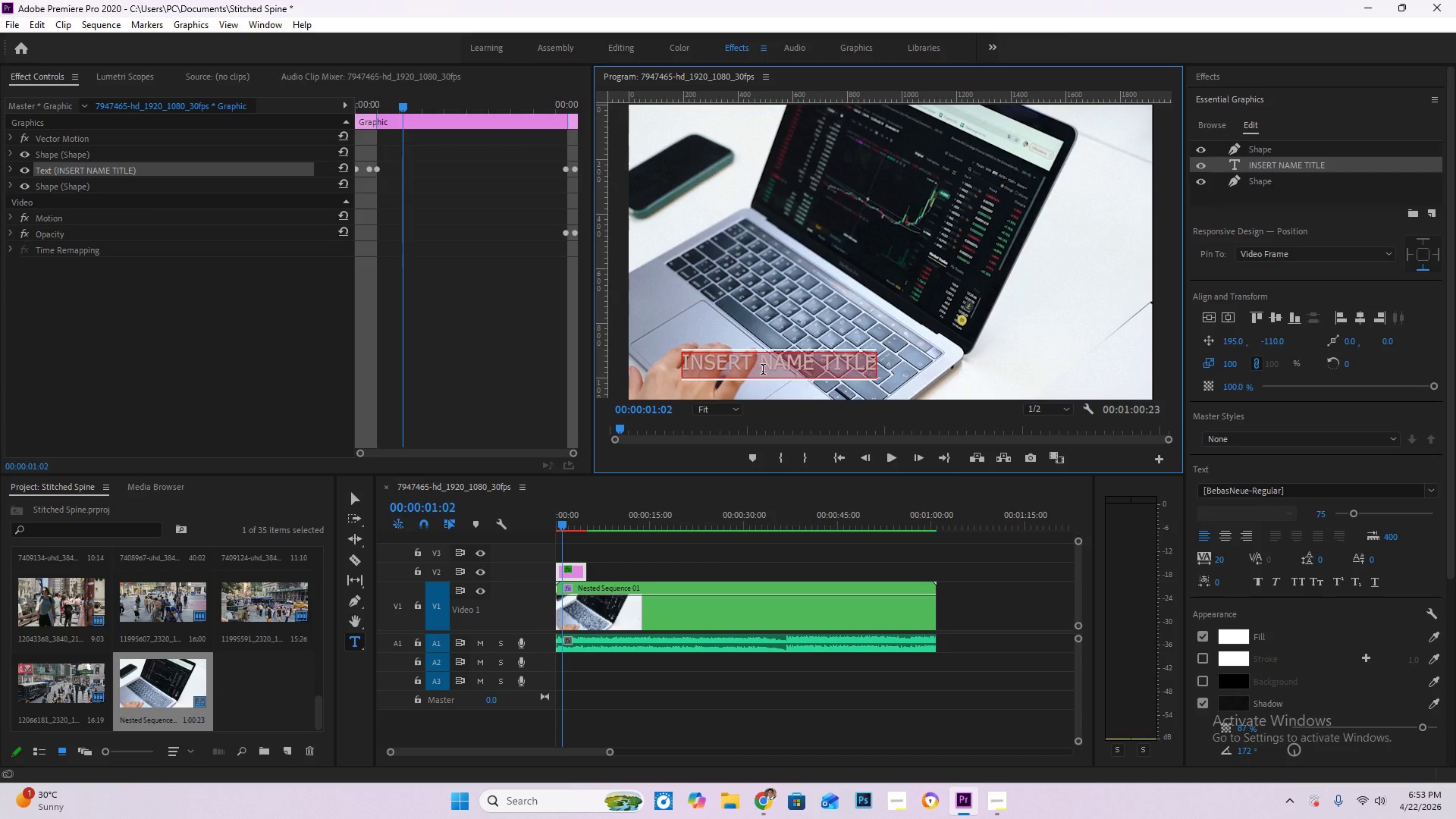 
key(Control+V)
 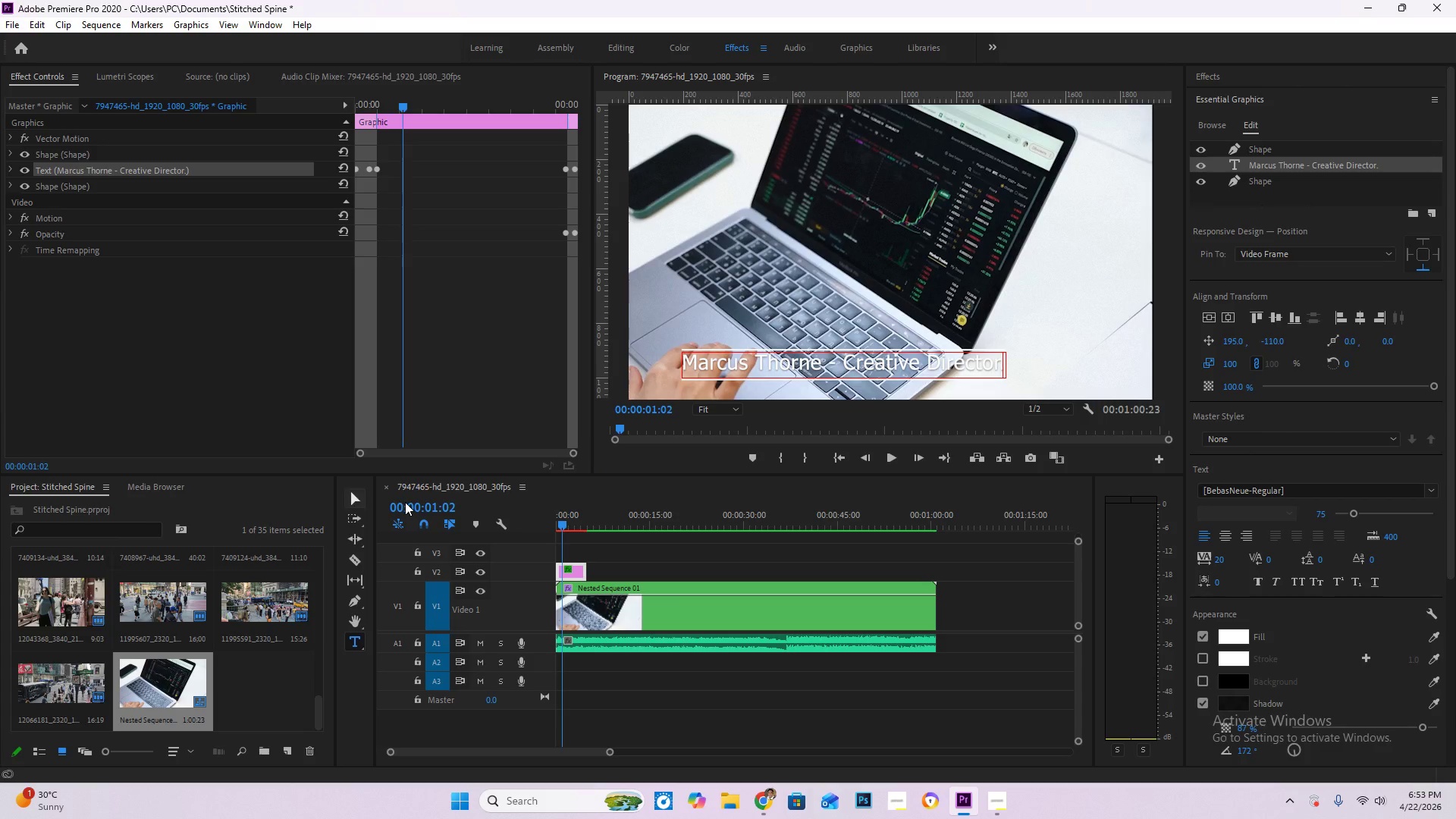 
wait(7.58)
 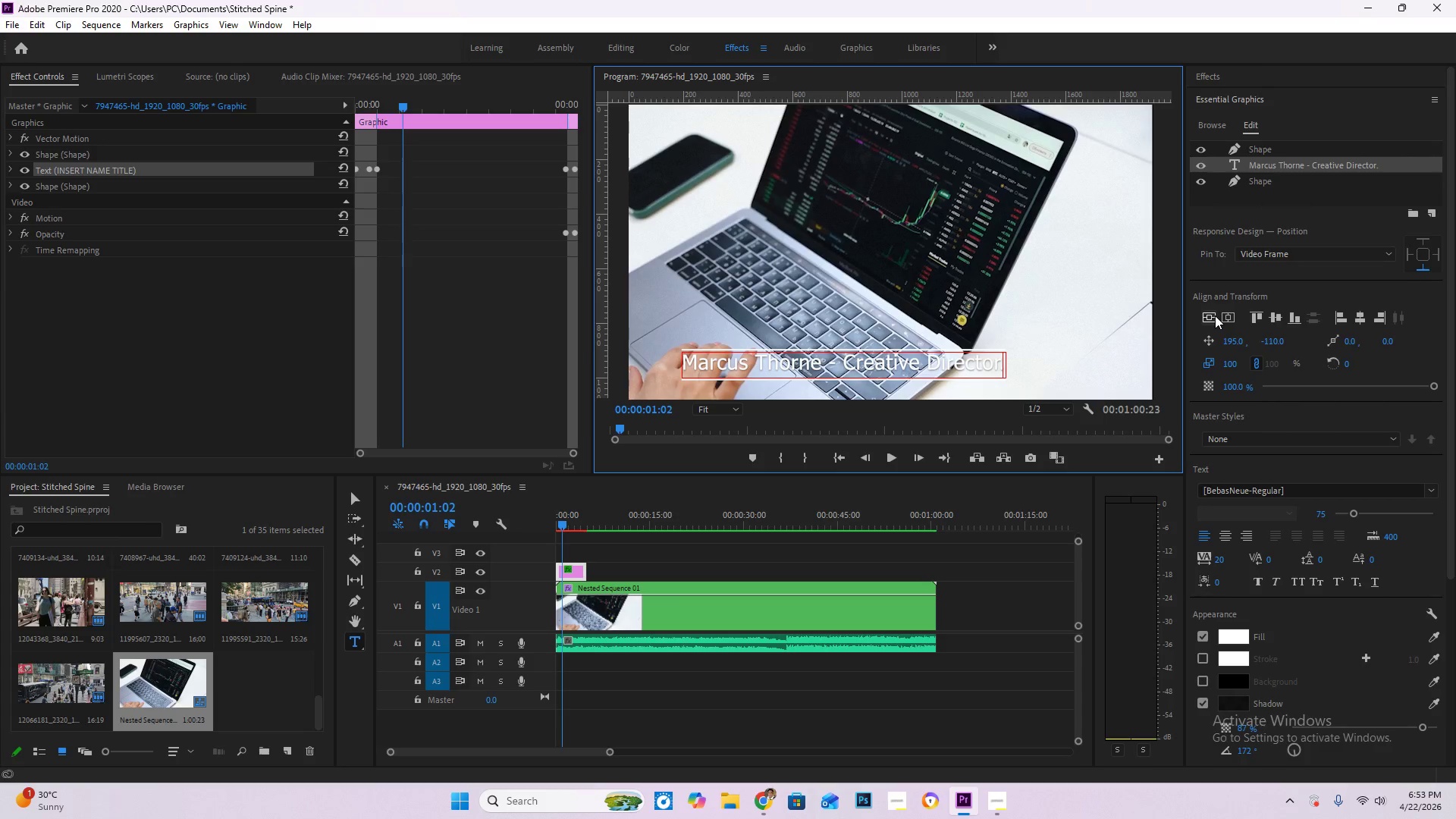 
left_click_drag(start_coordinate=[799, 359], to_coordinate=[758, 369])
 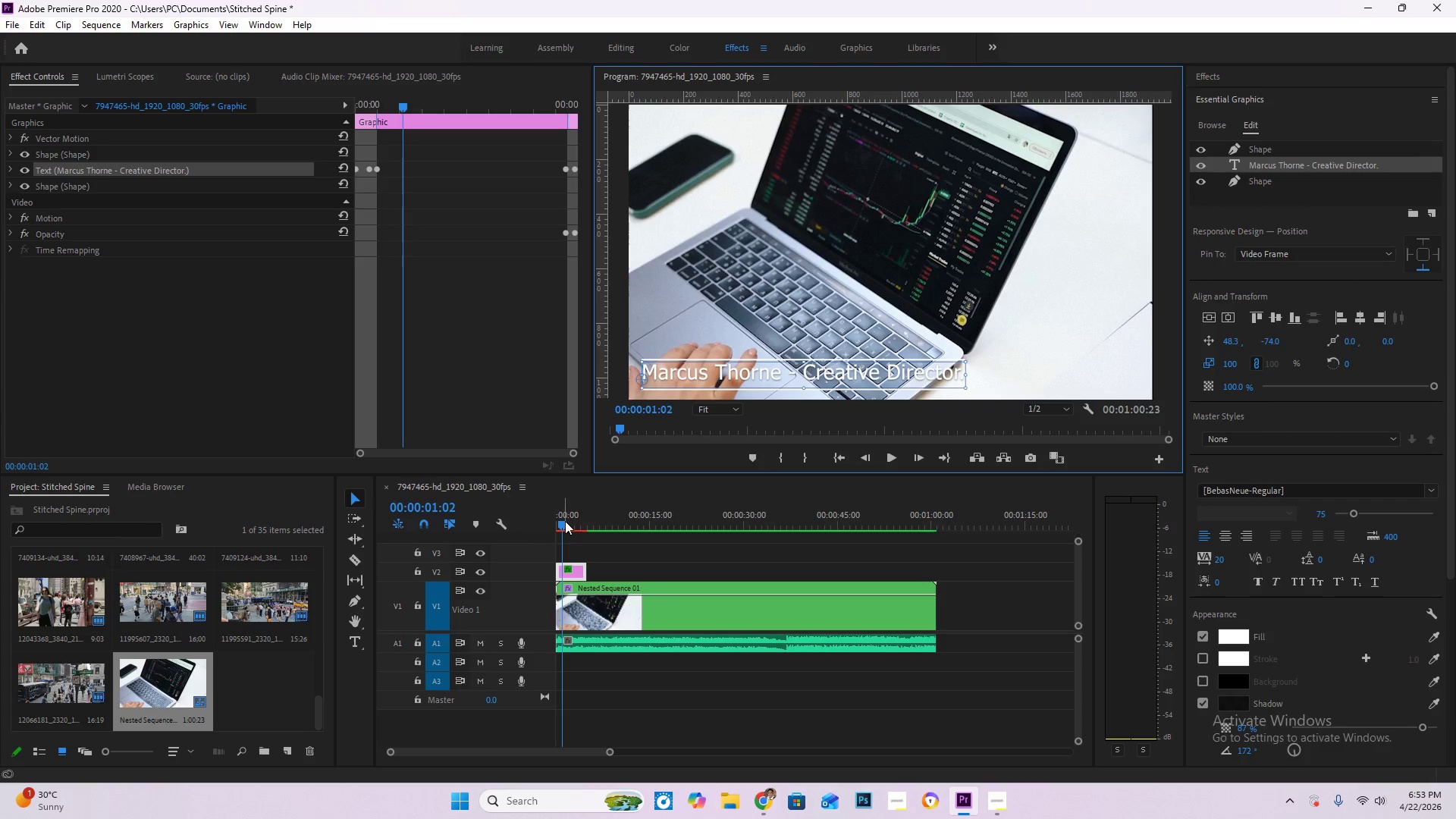 
left_click_drag(start_coordinate=[562, 520], to_coordinate=[504, 526])
 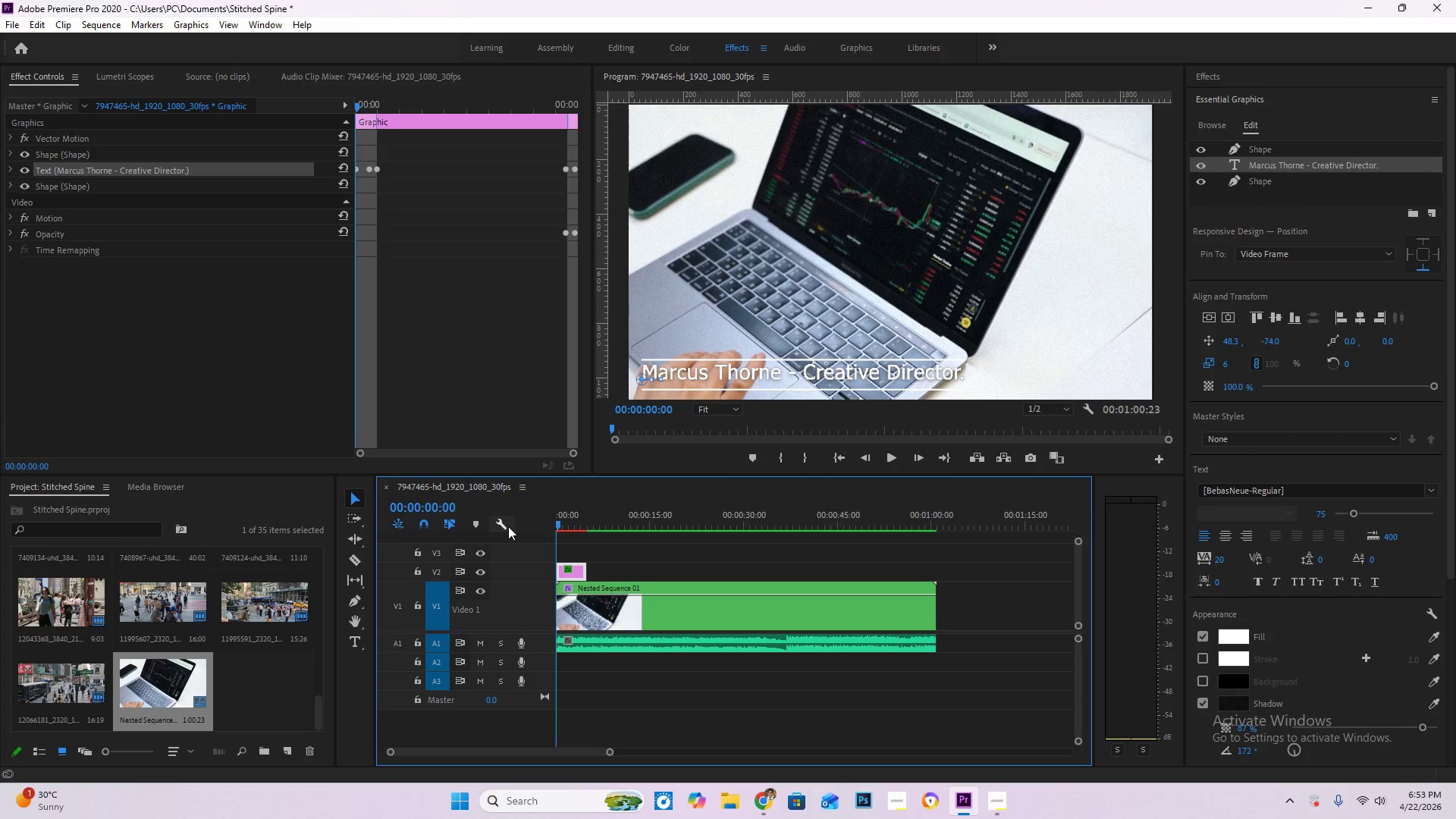 
key(Space)
 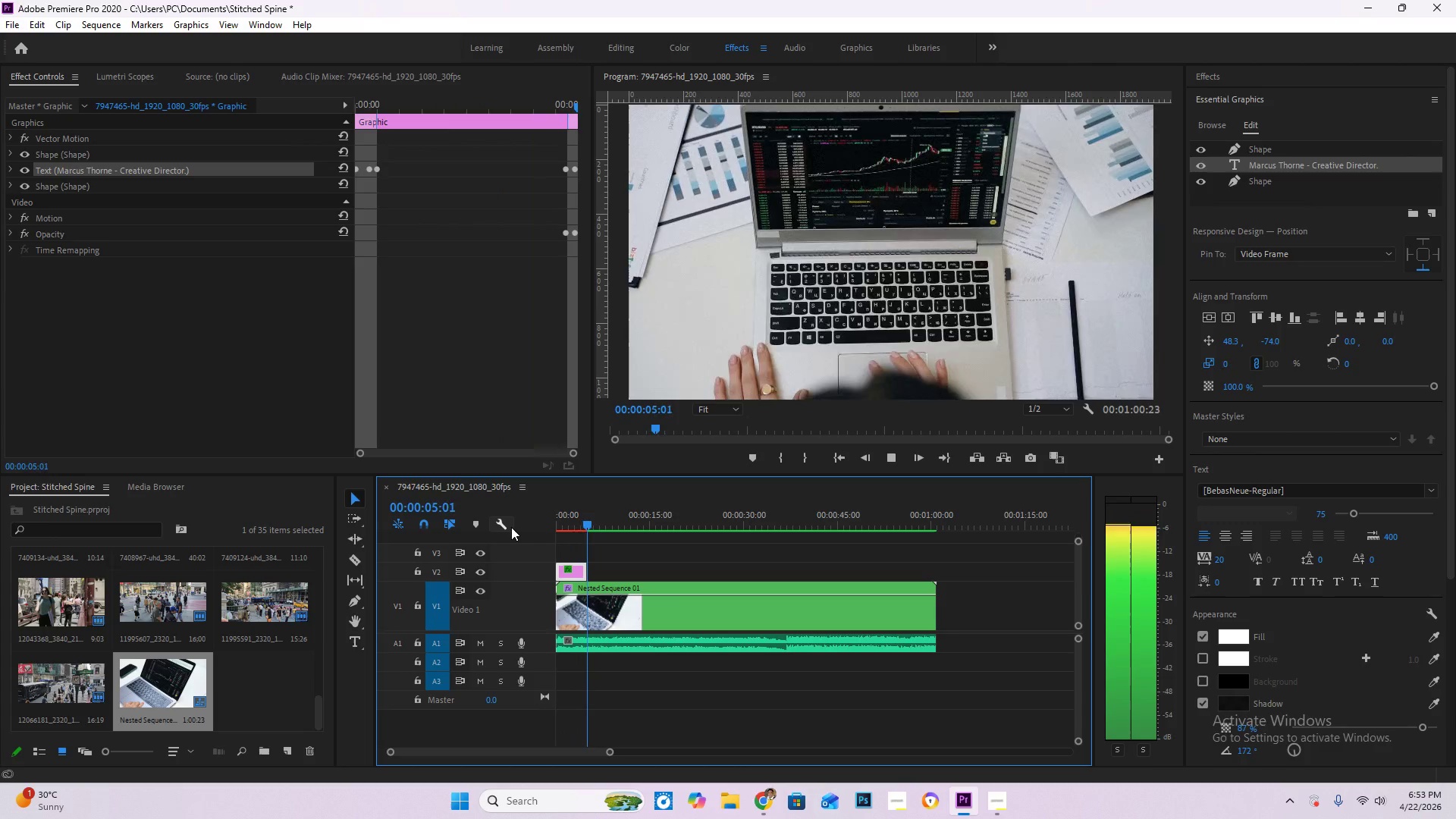 
wait(10.53)
 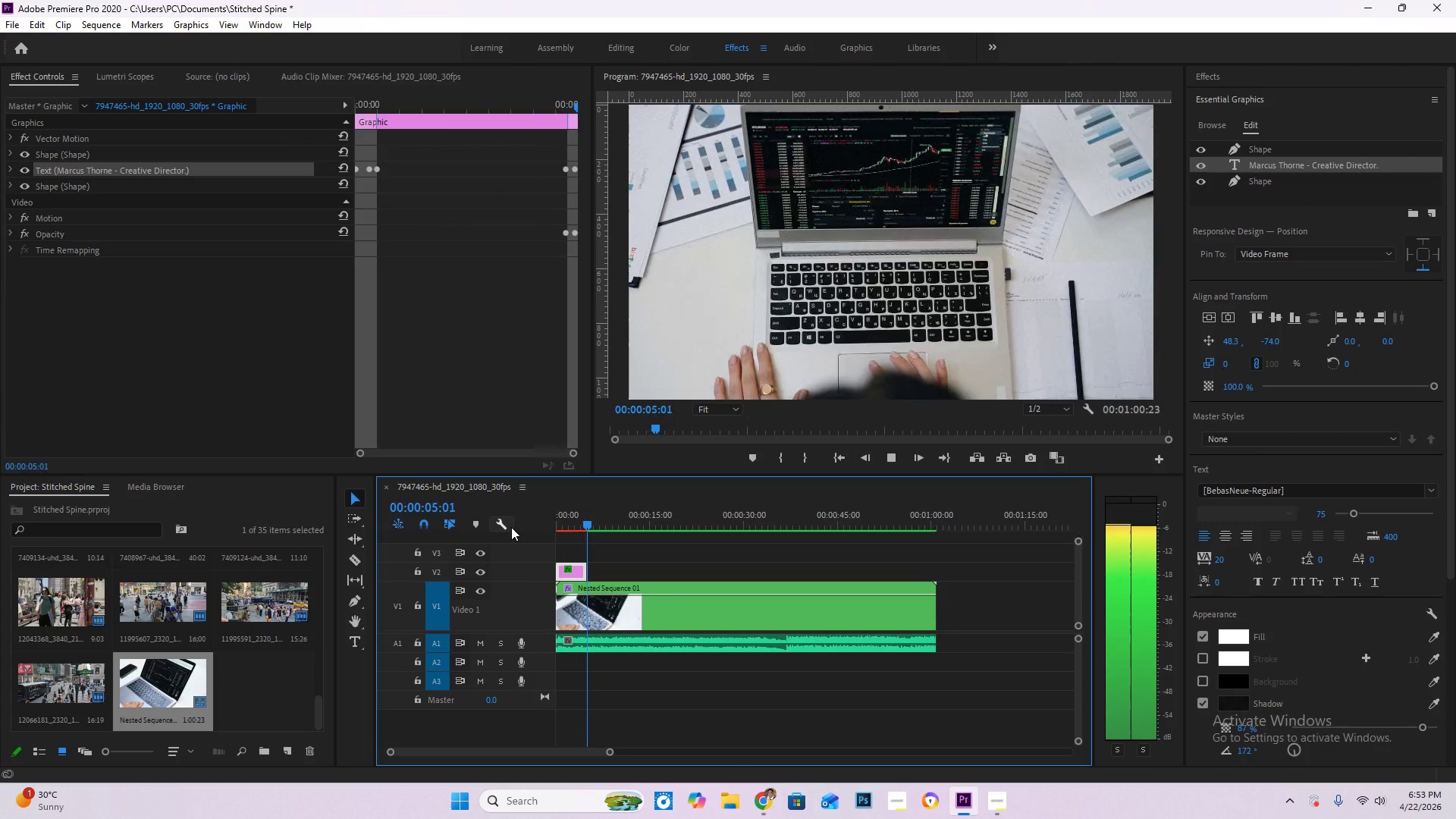 
key(Space)
 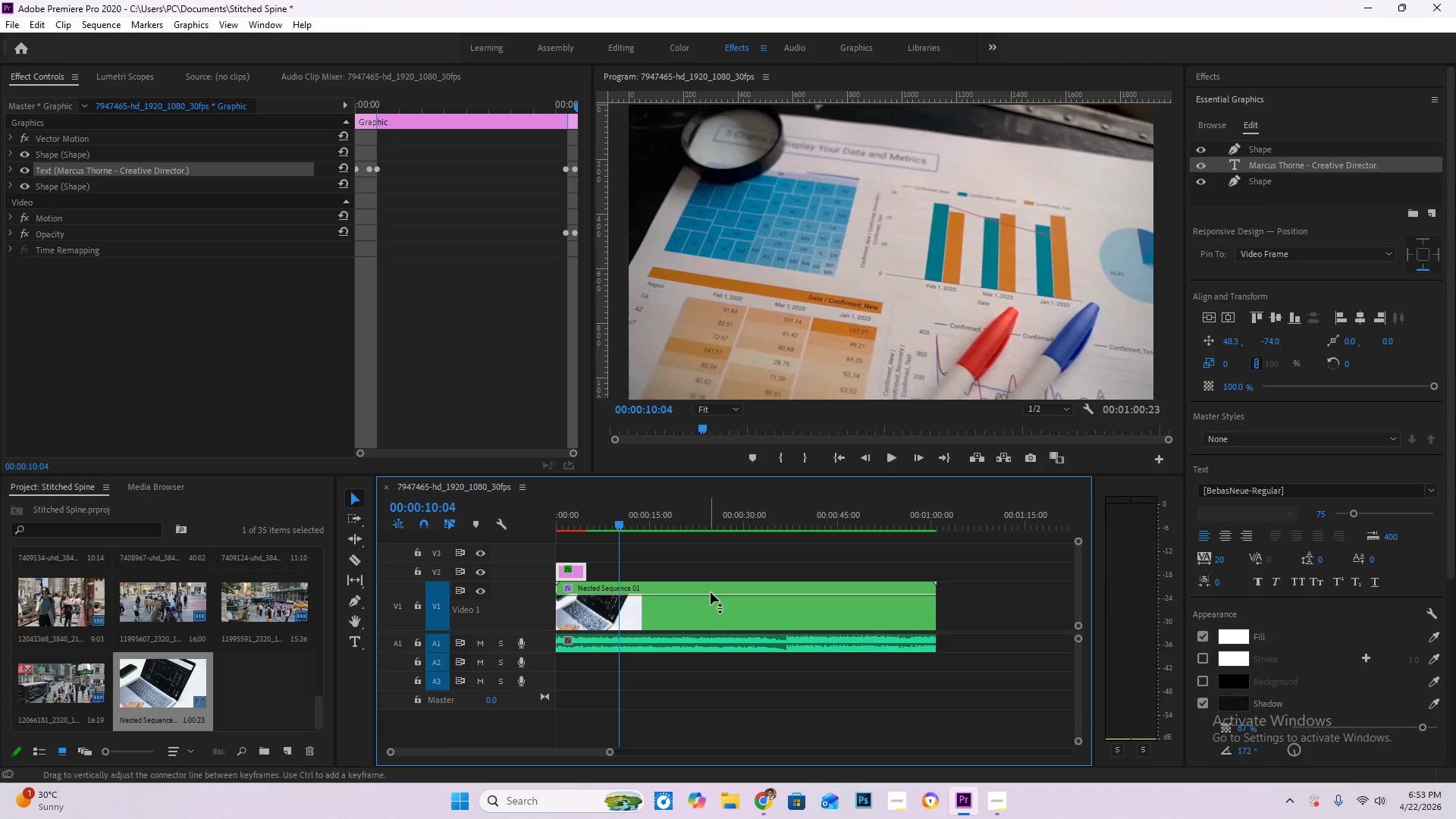 
left_click([714, 588])
 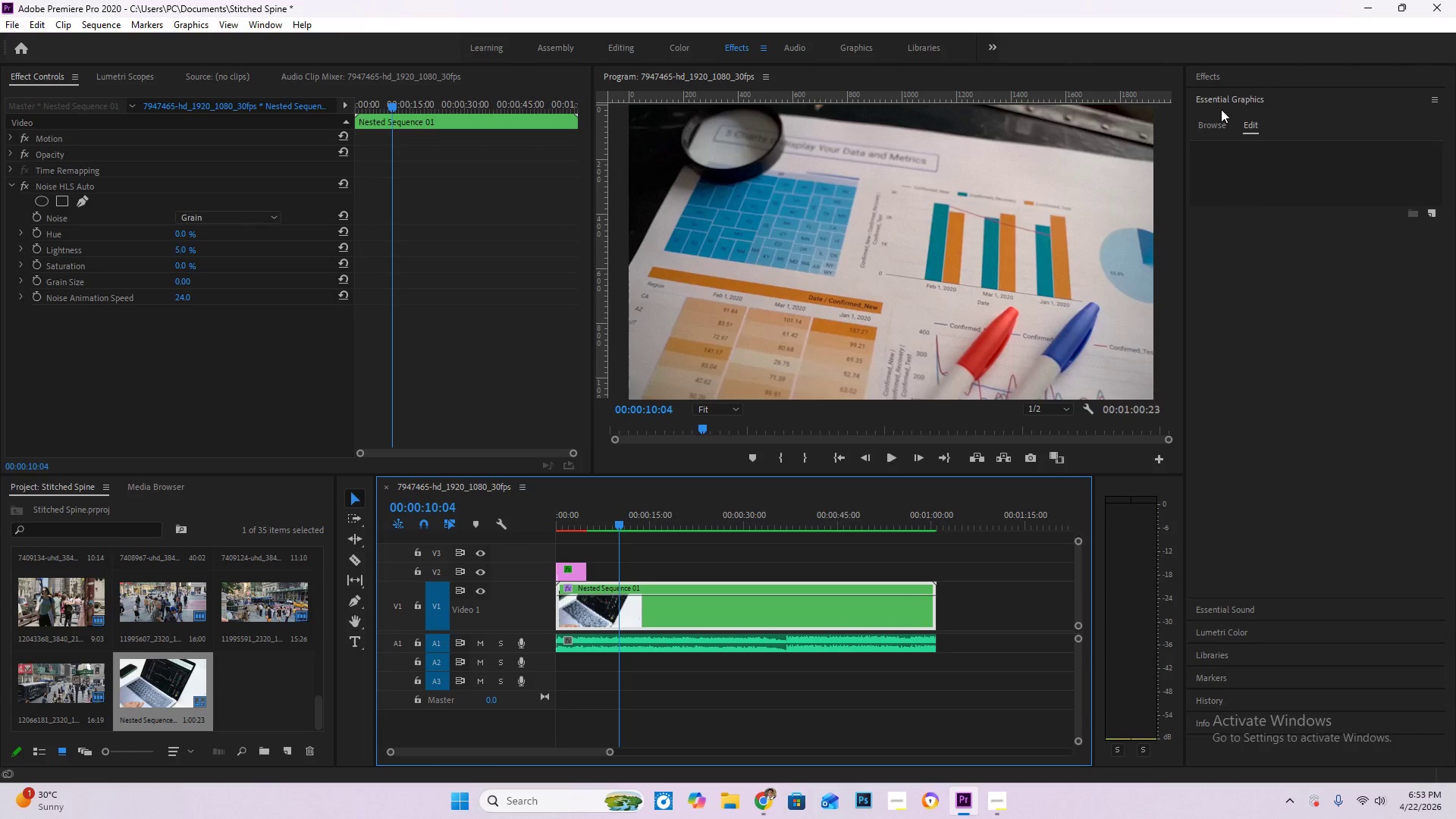 
left_click([1260, 80])
 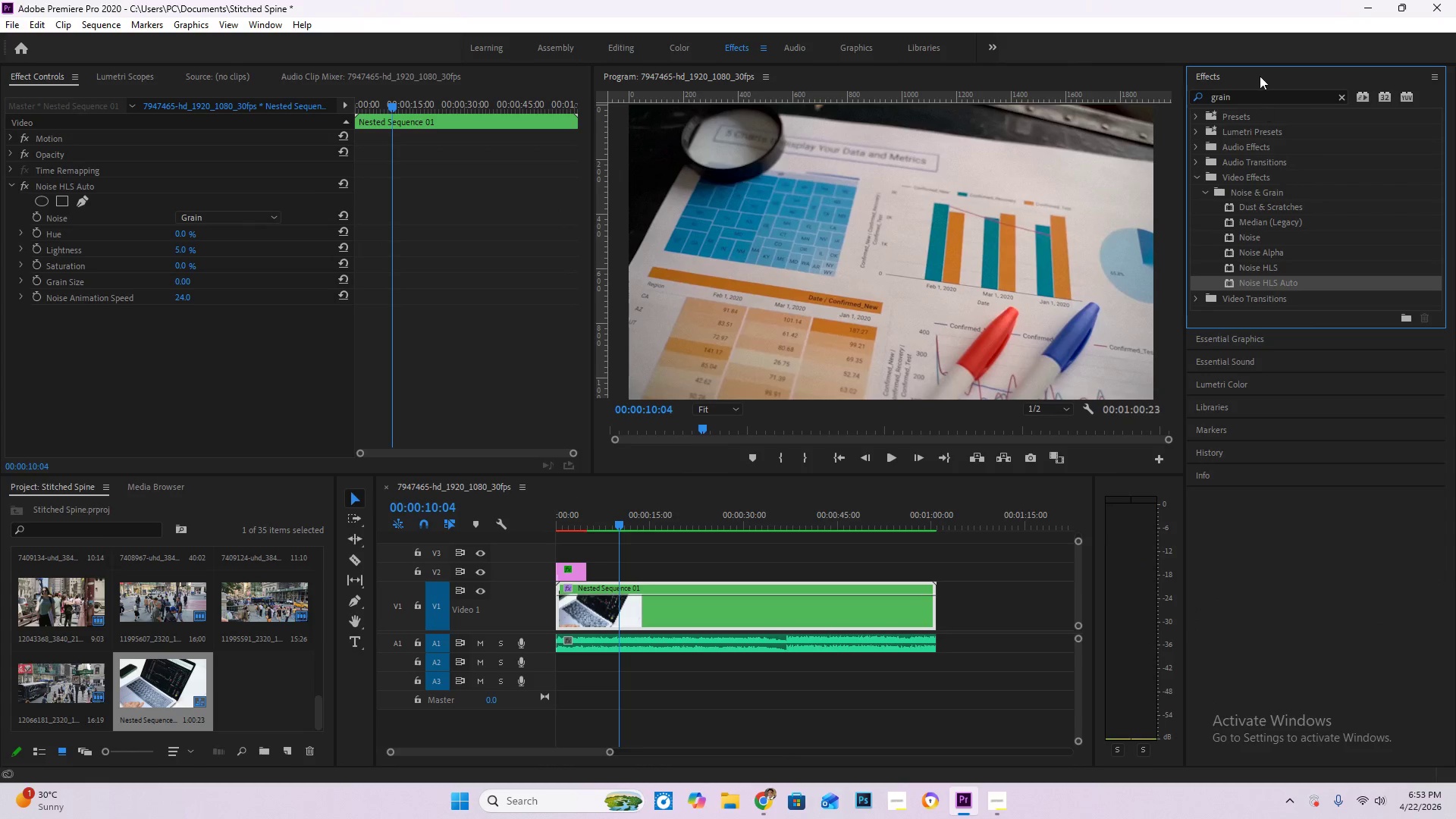 
left_click([1259, 76])
 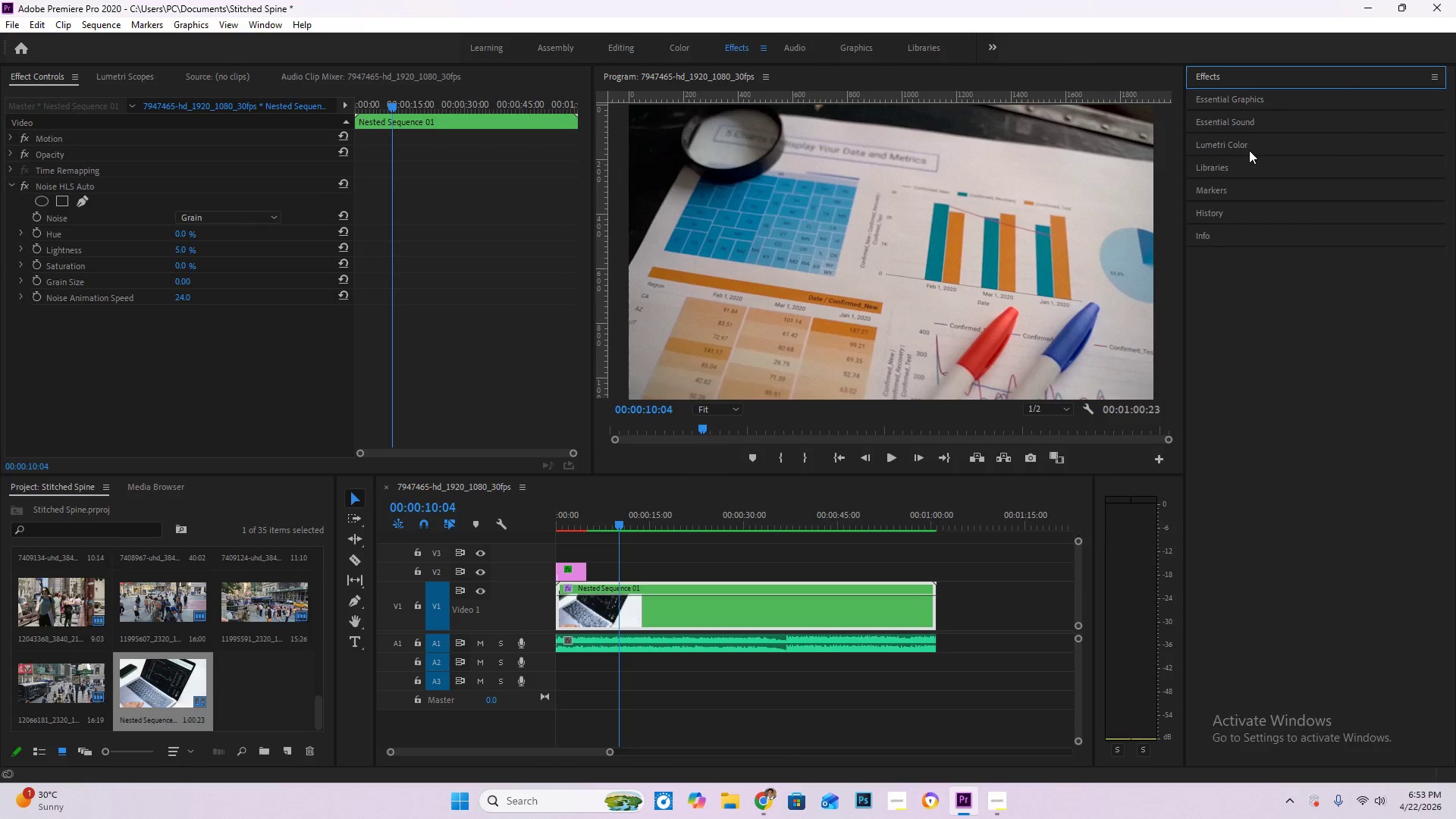 
left_click([1246, 146])
 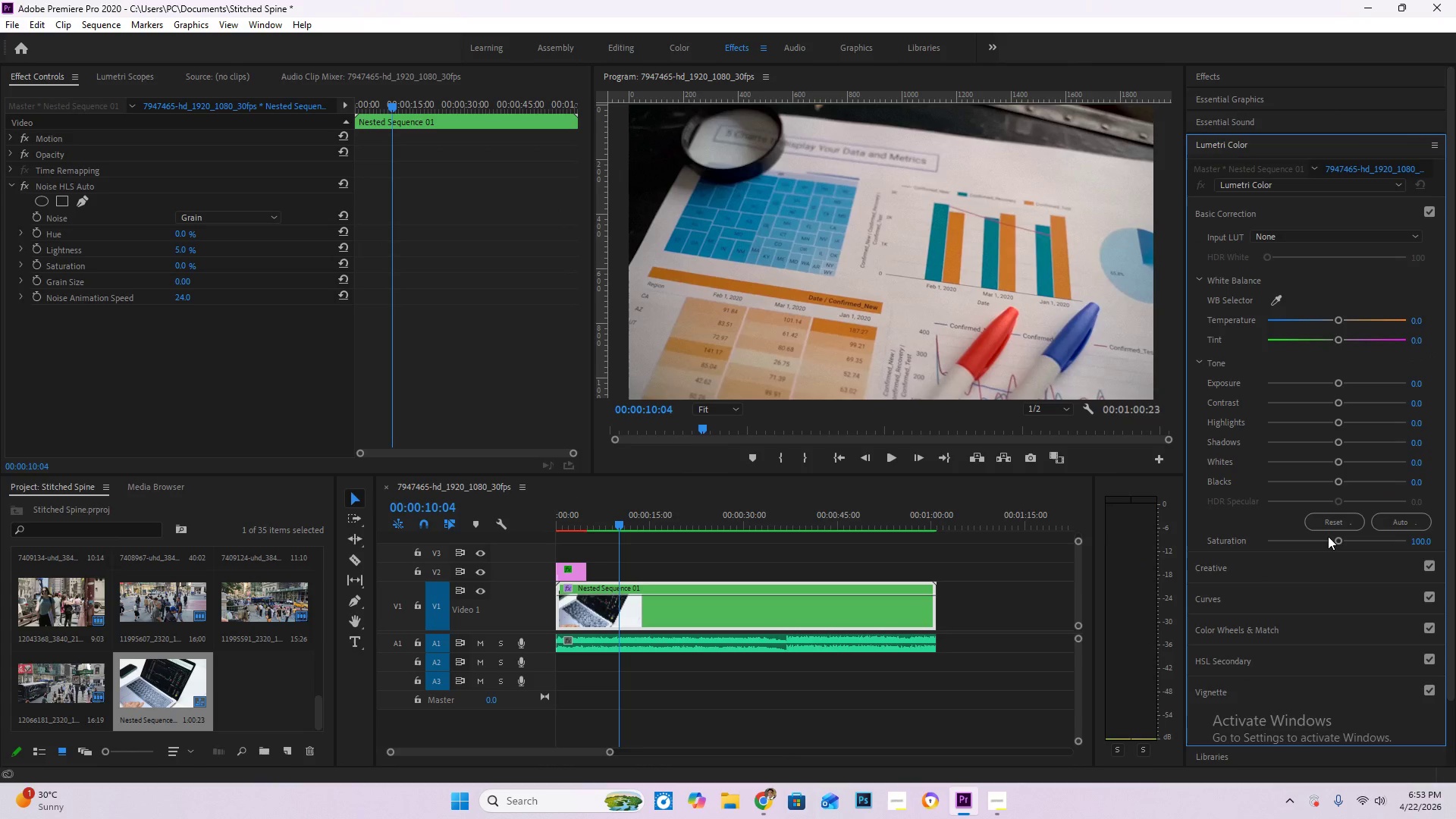 
wait(5.02)
 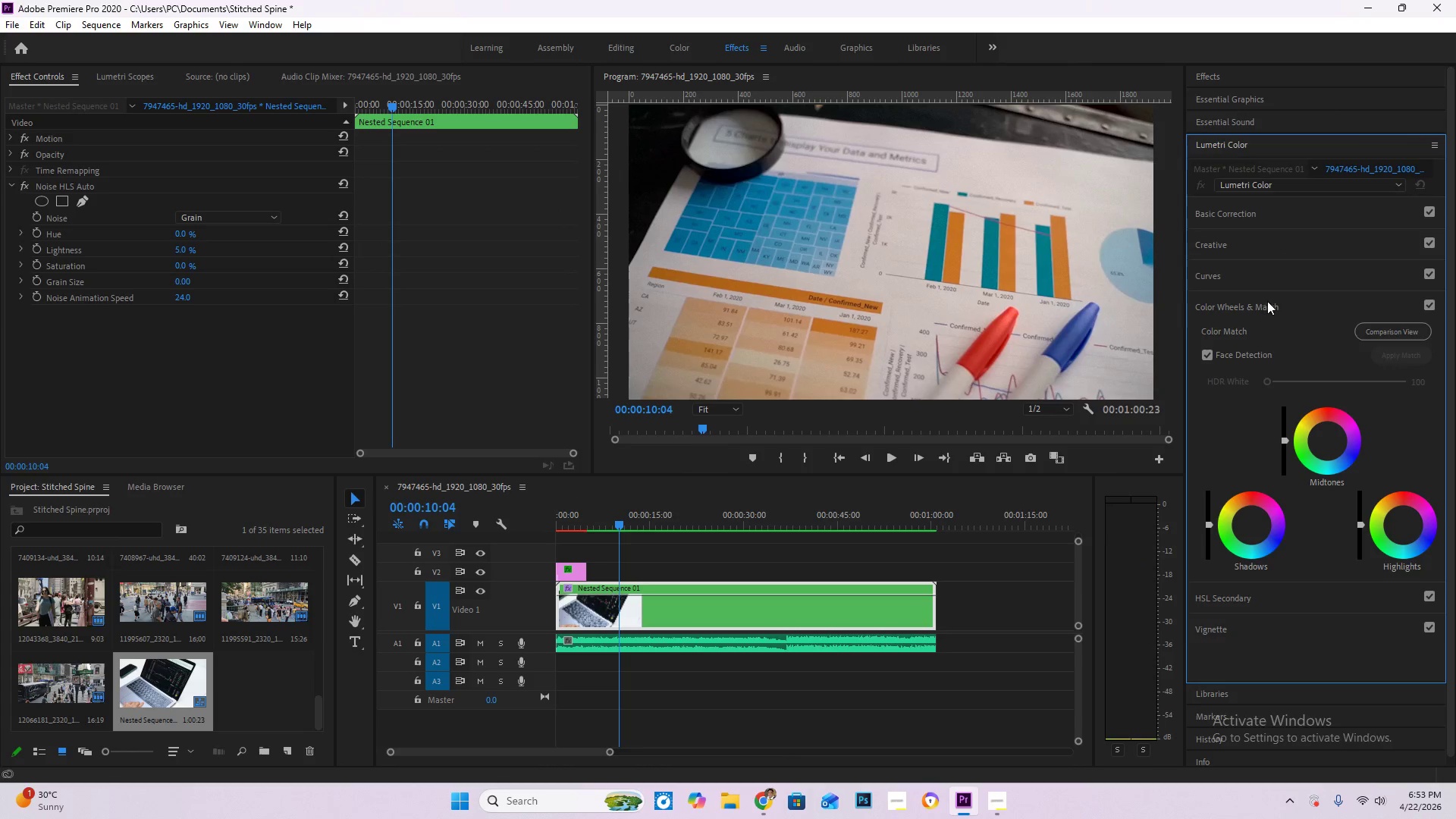 
left_click_drag(start_coordinate=[1341, 540], to_coordinate=[1363, 541])
 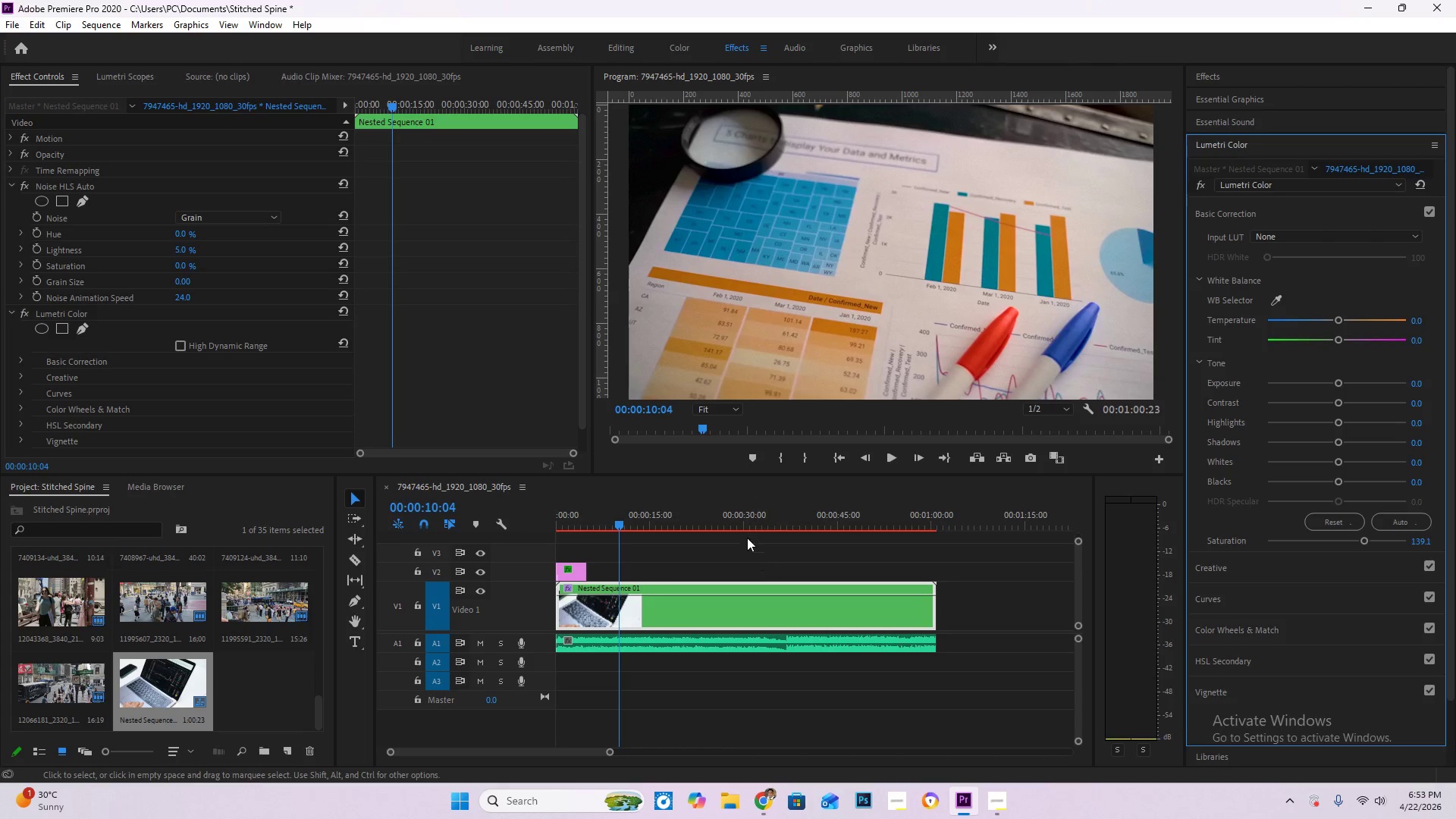 
left_click_drag(start_coordinate=[742, 522], to_coordinate=[764, 522])
 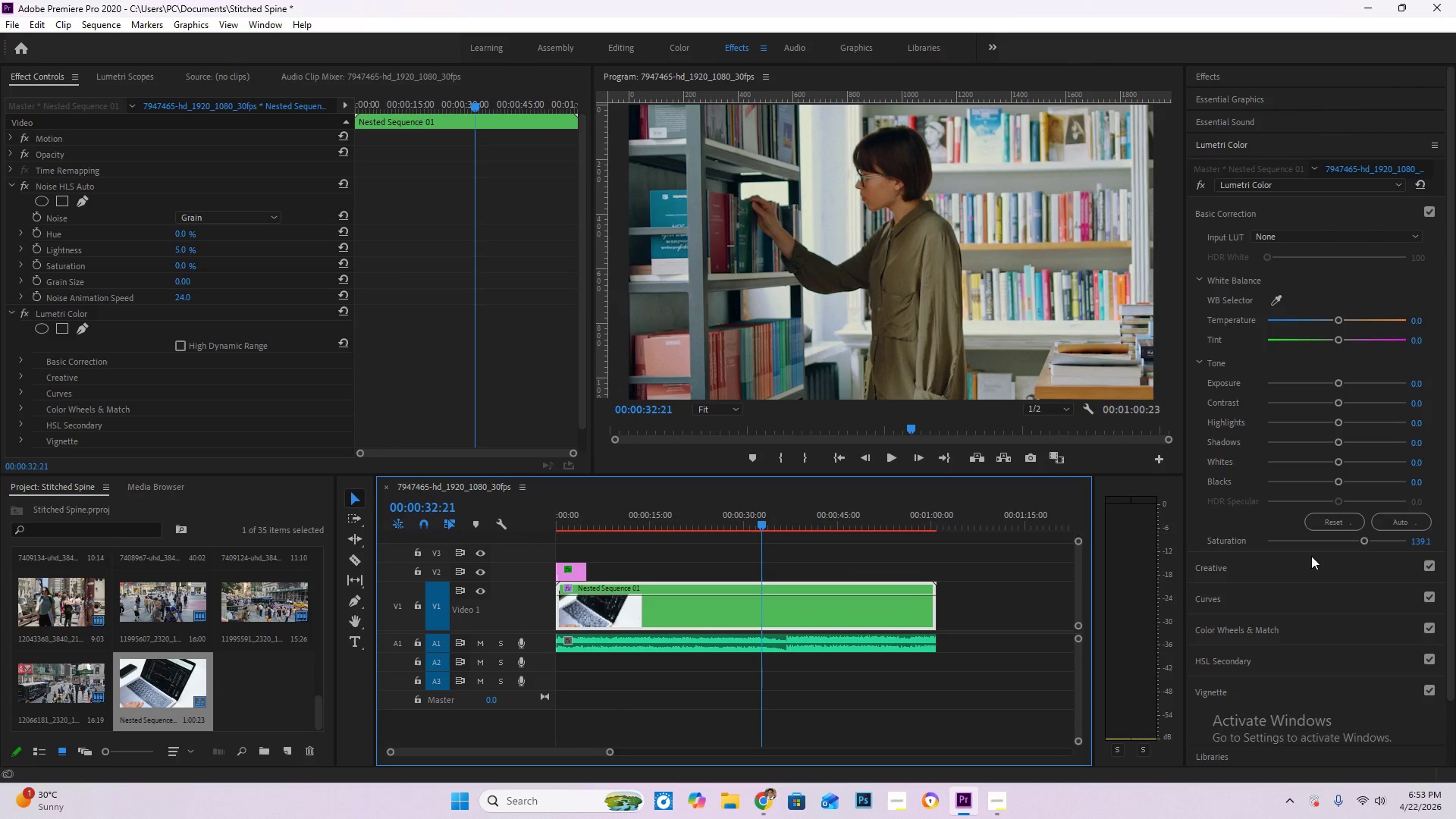 
left_click_drag(start_coordinate=[1367, 542], to_coordinate=[1359, 542])
 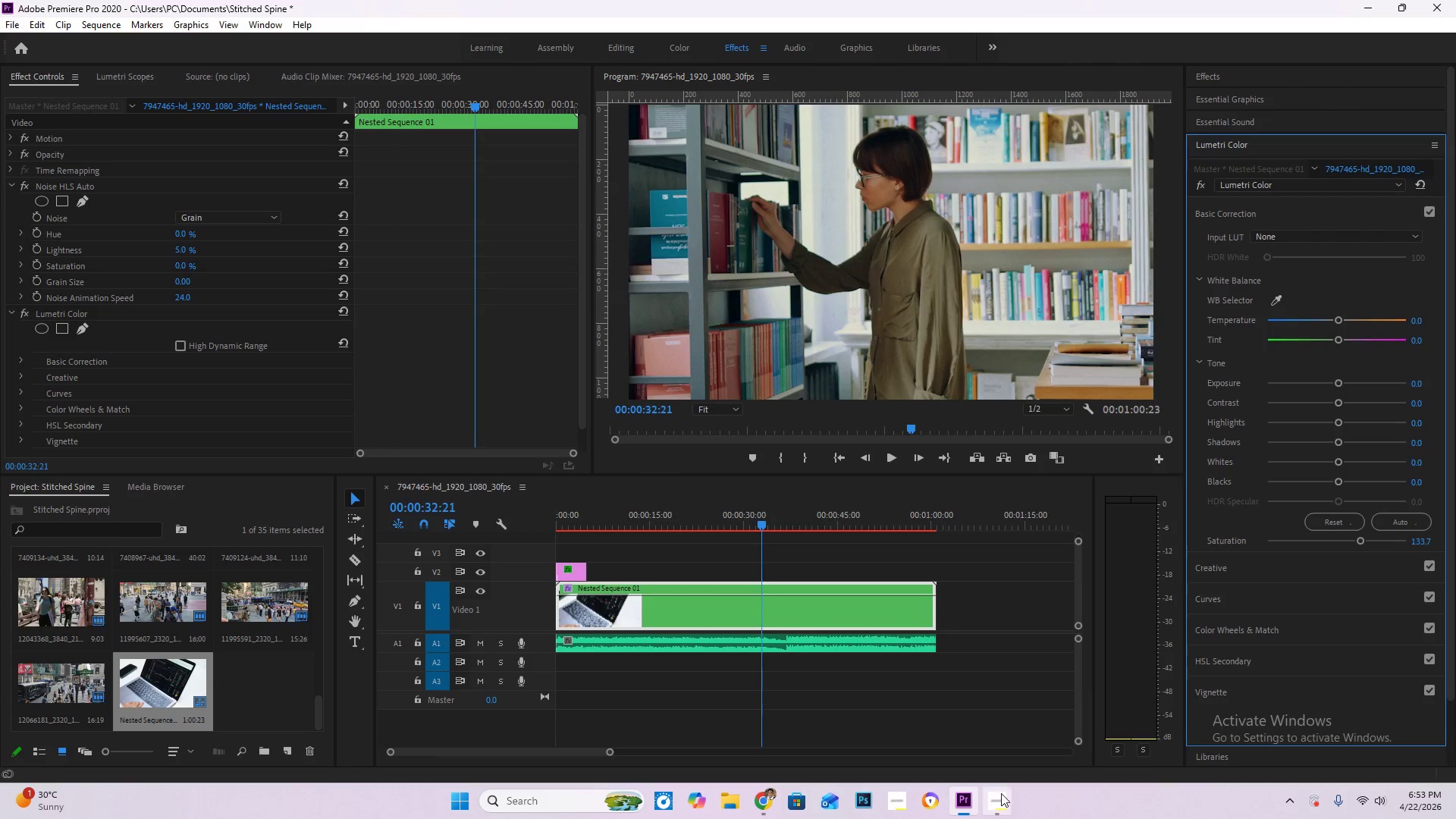 
left_click([1006, 802])